 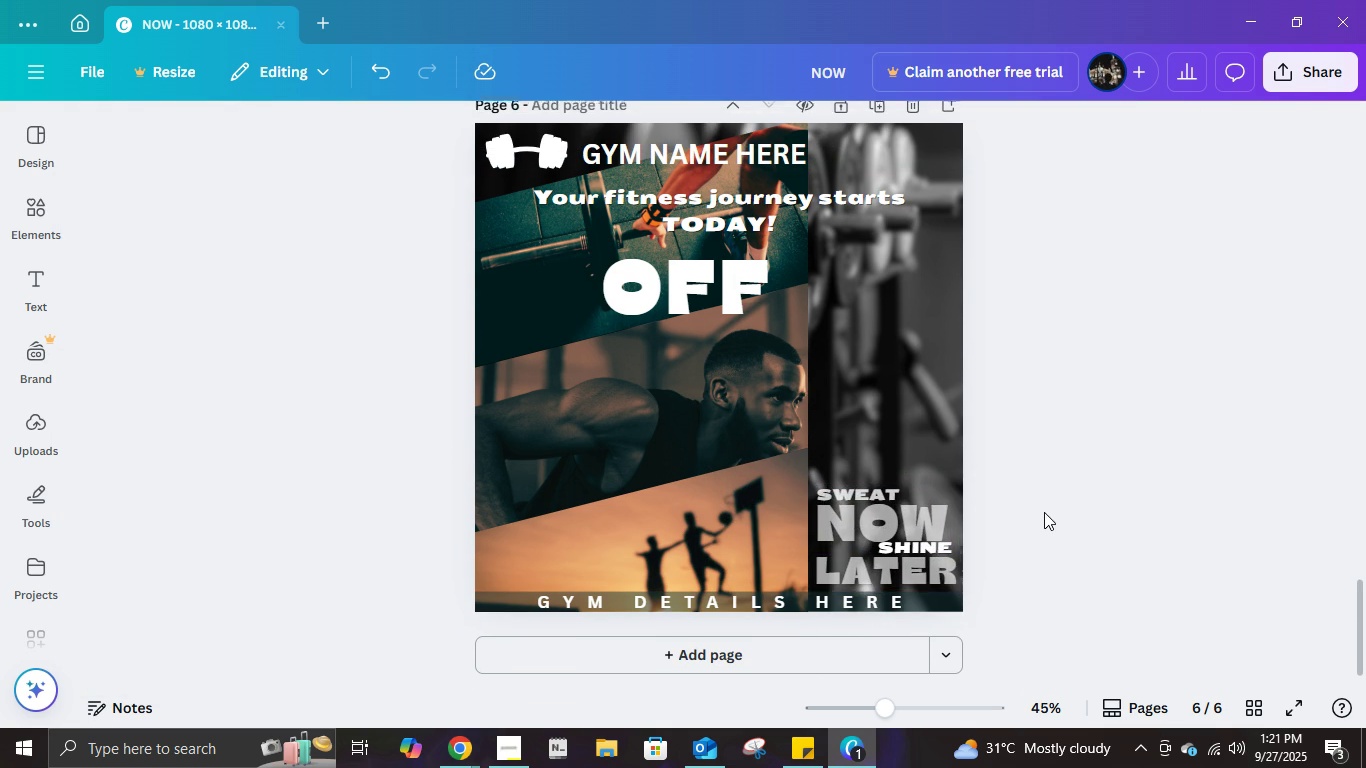 
scroll: coordinate [1044, 512], scroll_direction: up, amount: 2.0
 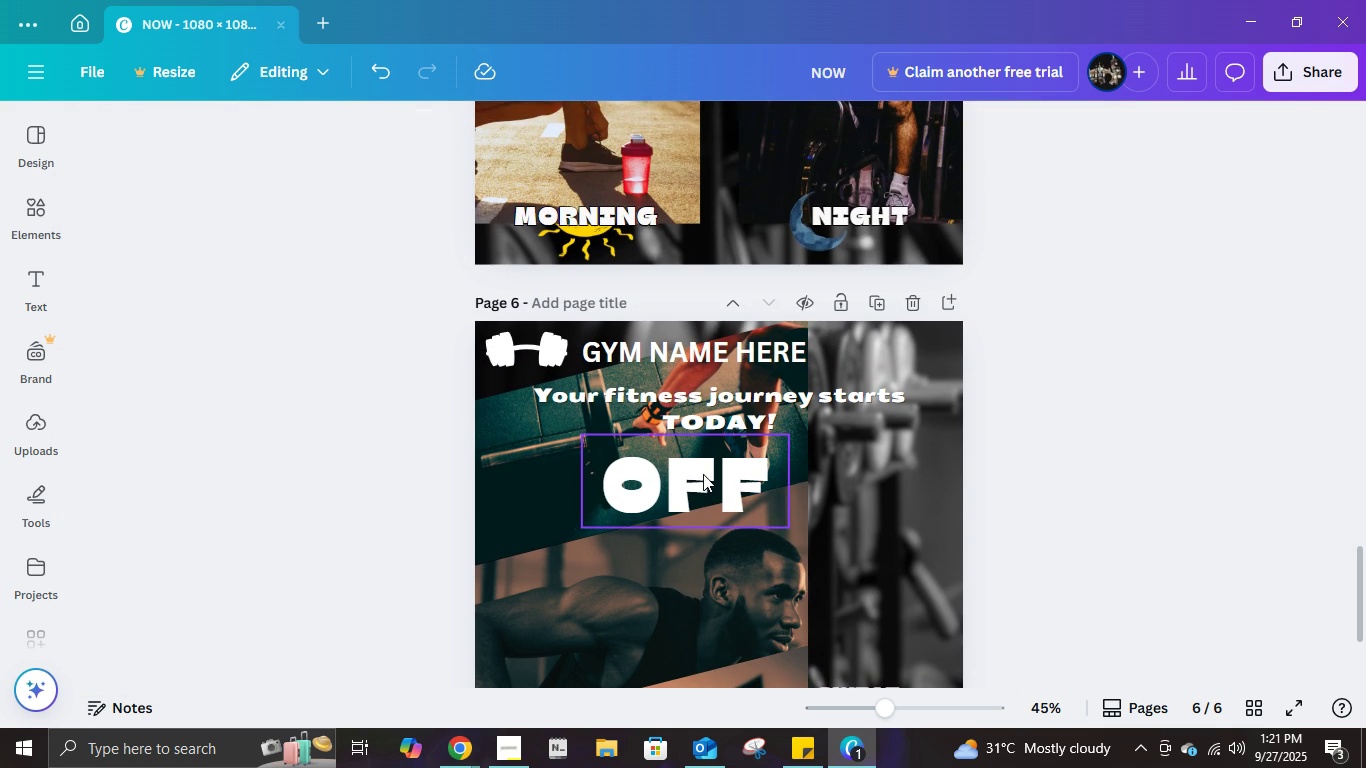 
left_click([703, 474])
 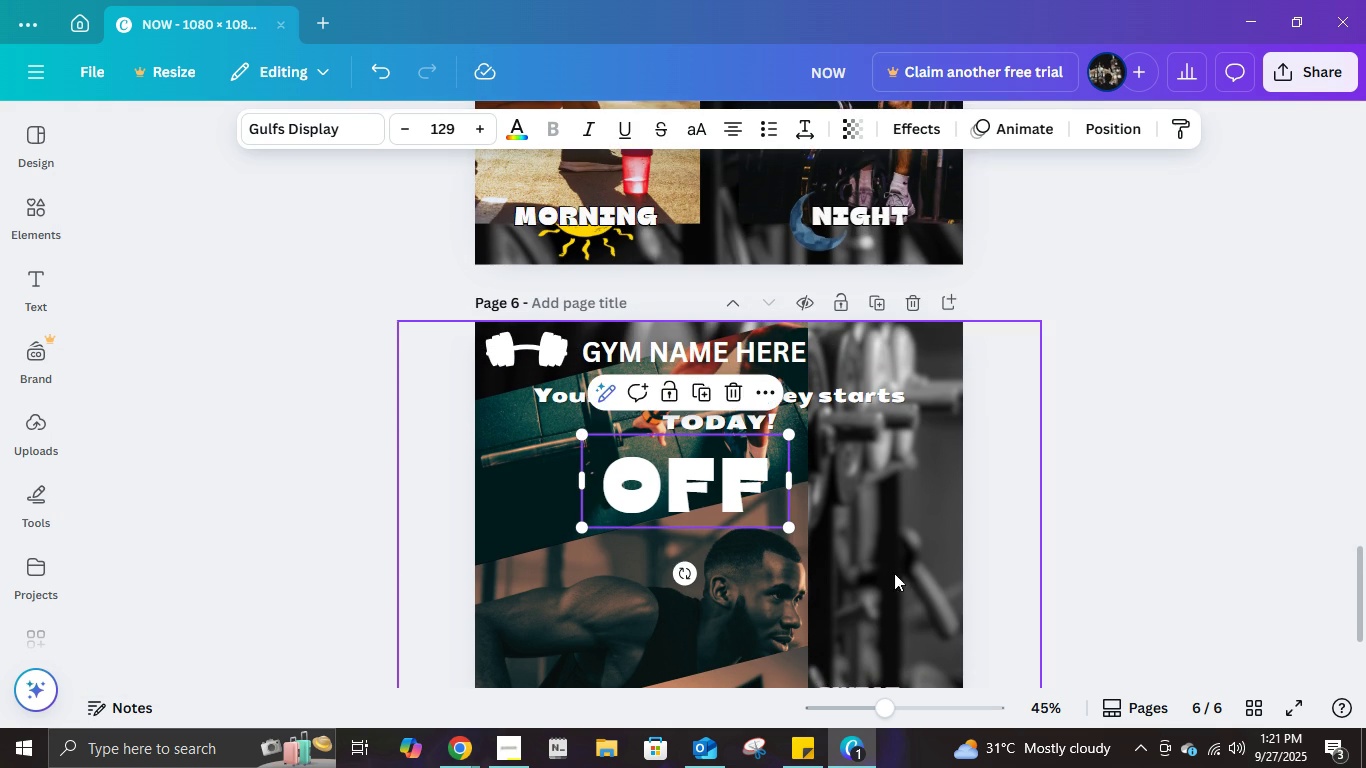 
scroll: coordinate [894, 573], scroll_direction: down, amount: 1.0
 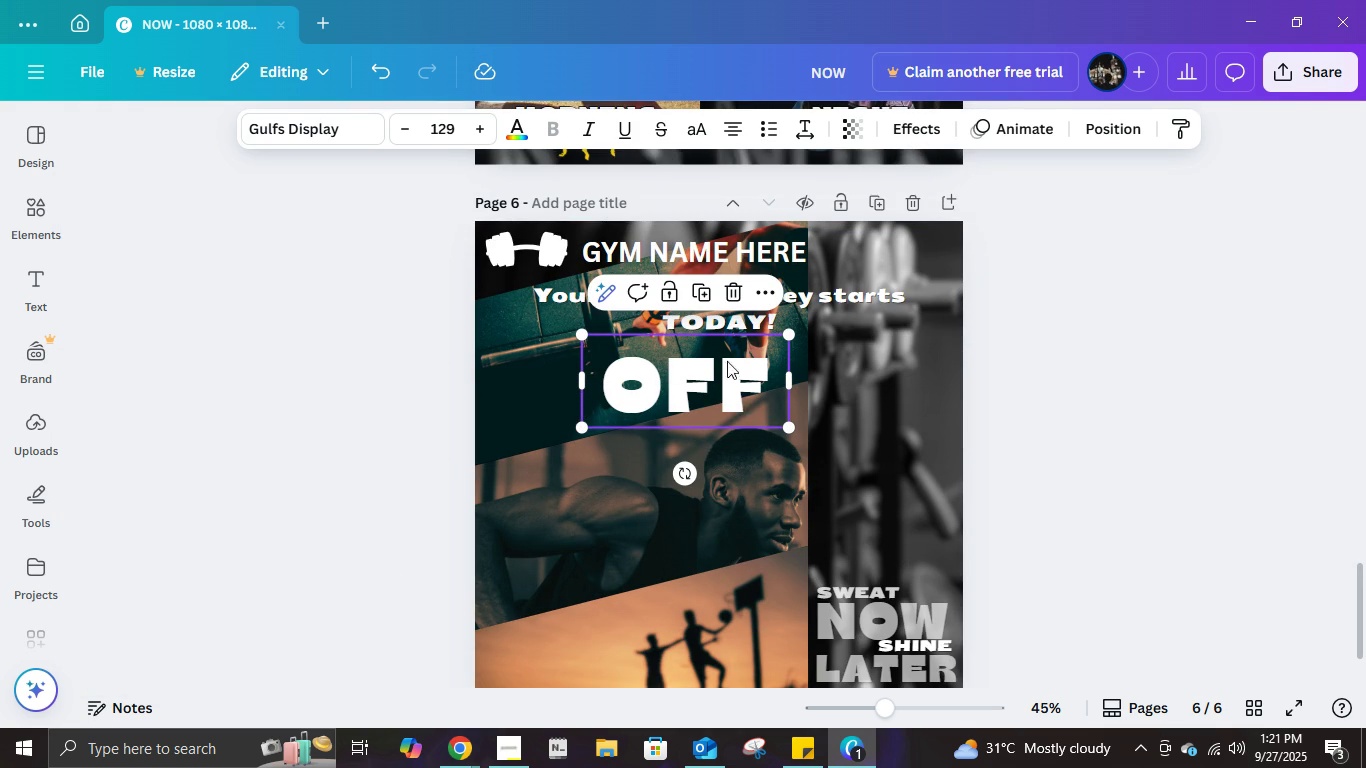 
left_click([727, 394])
 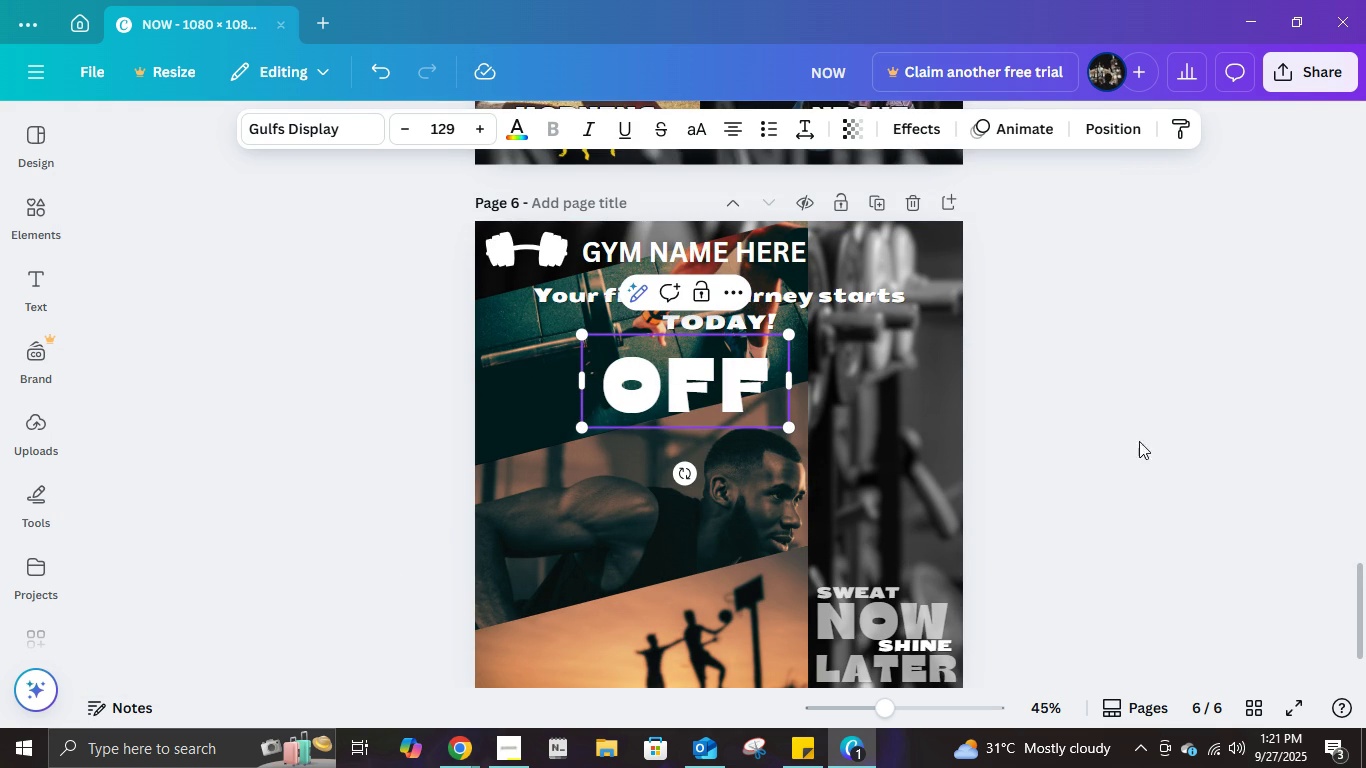 
left_click([1139, 441])
 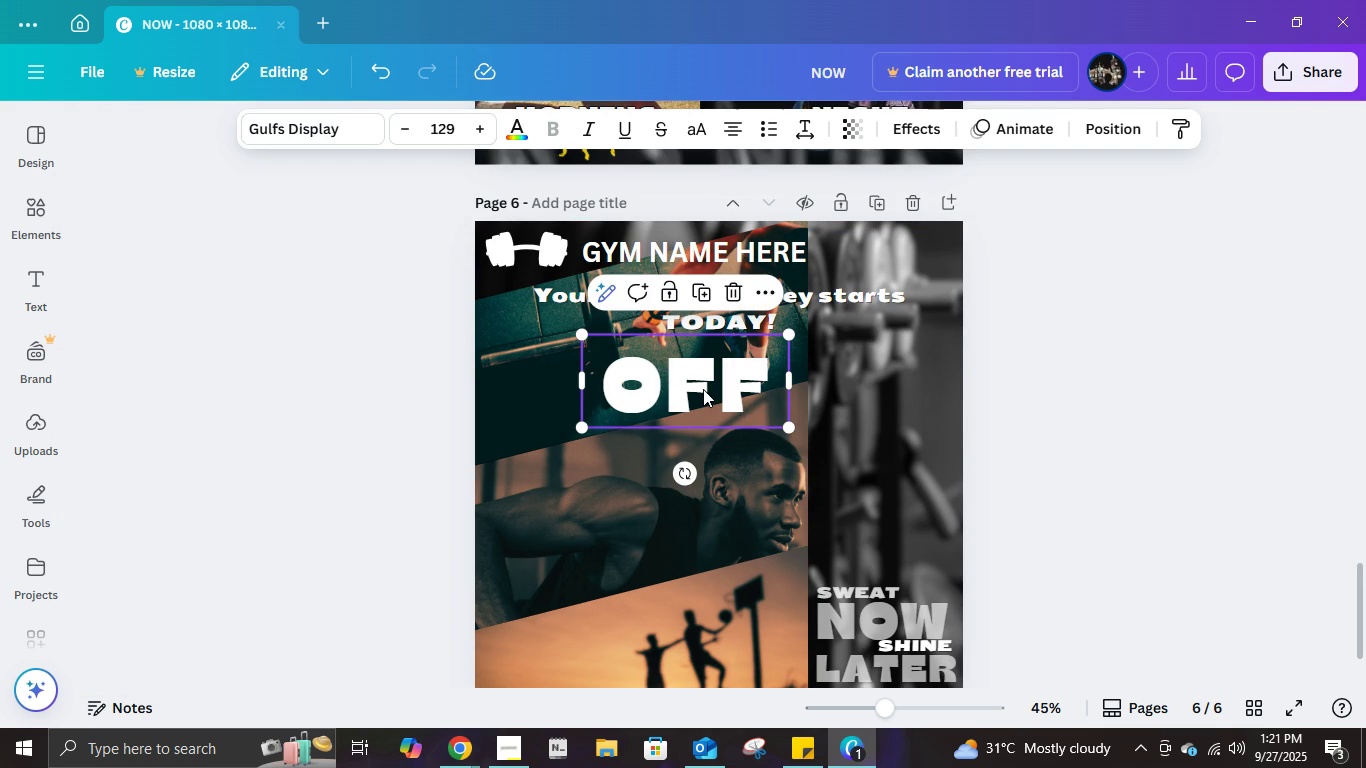 
left_click([703, 389])
 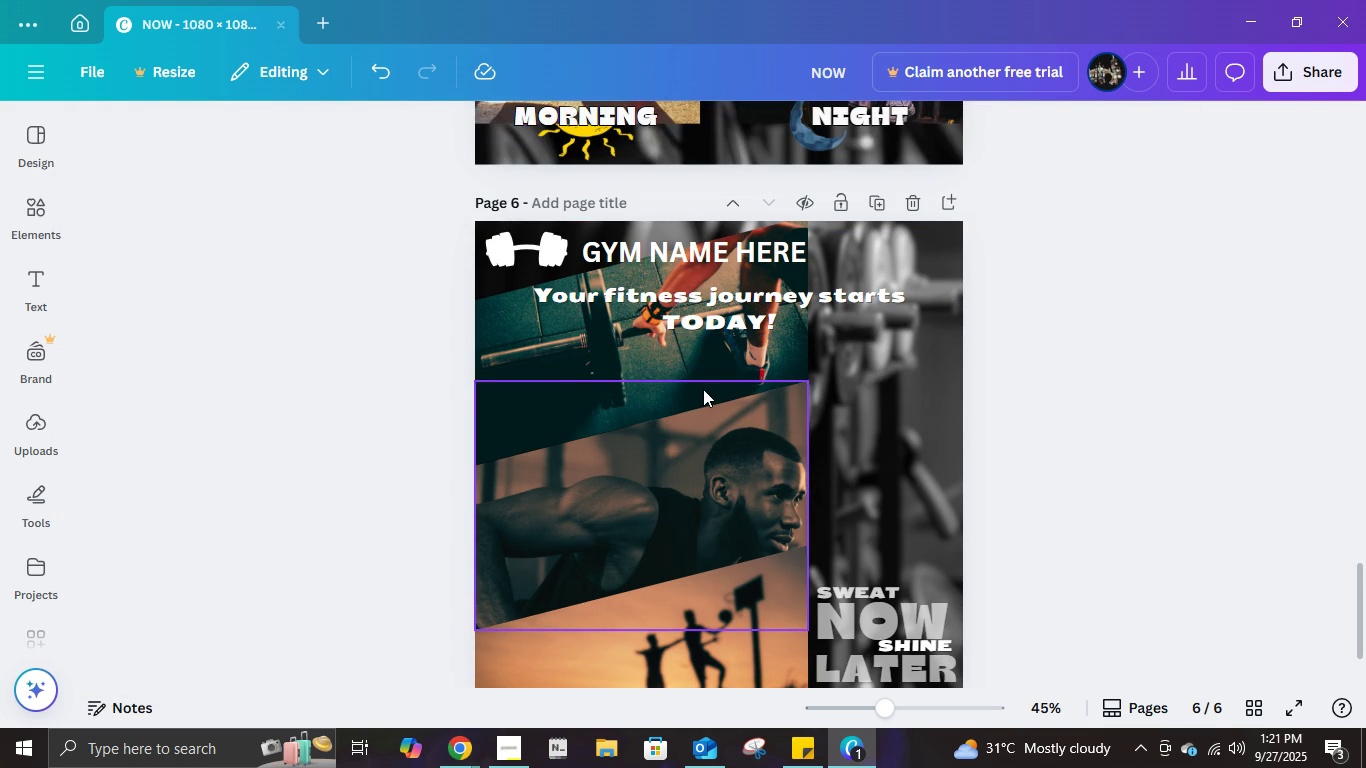 
key(Delete)
 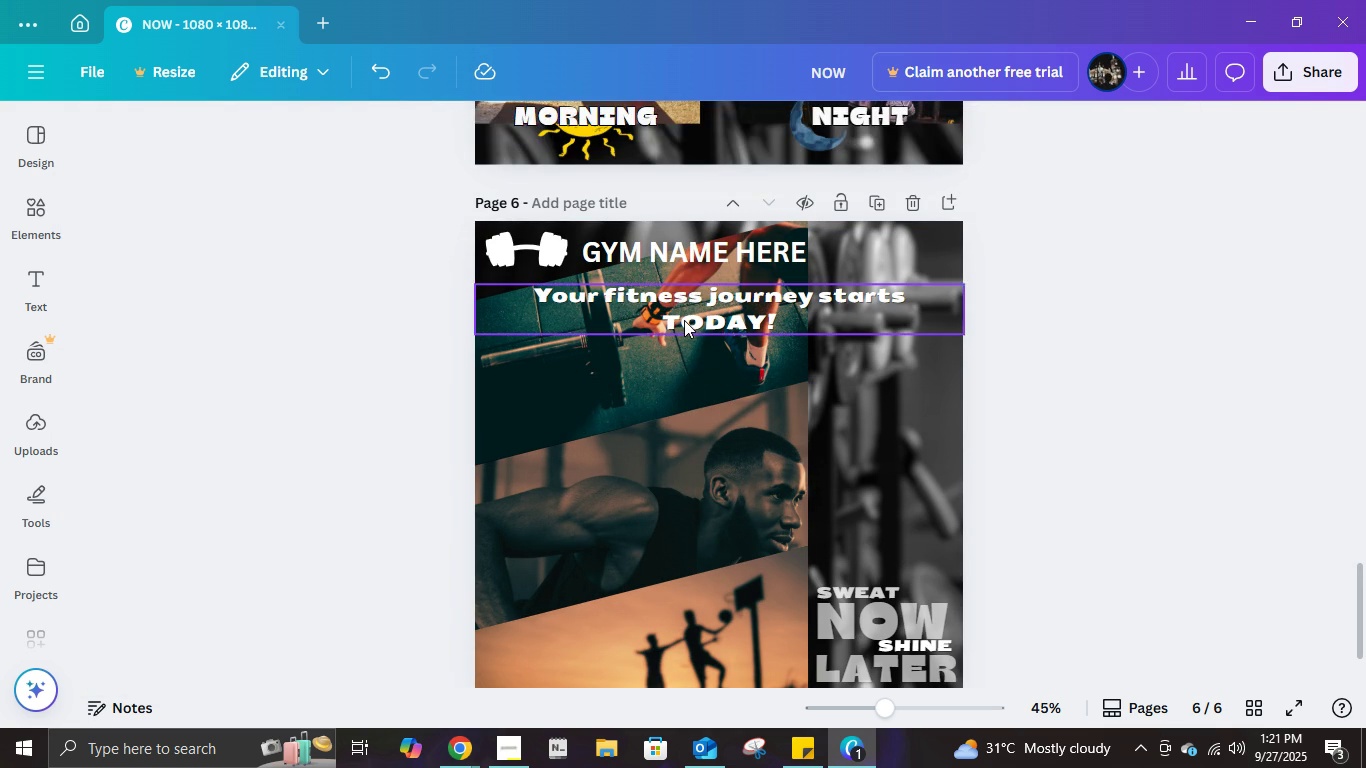 
left_click([684, 320])